 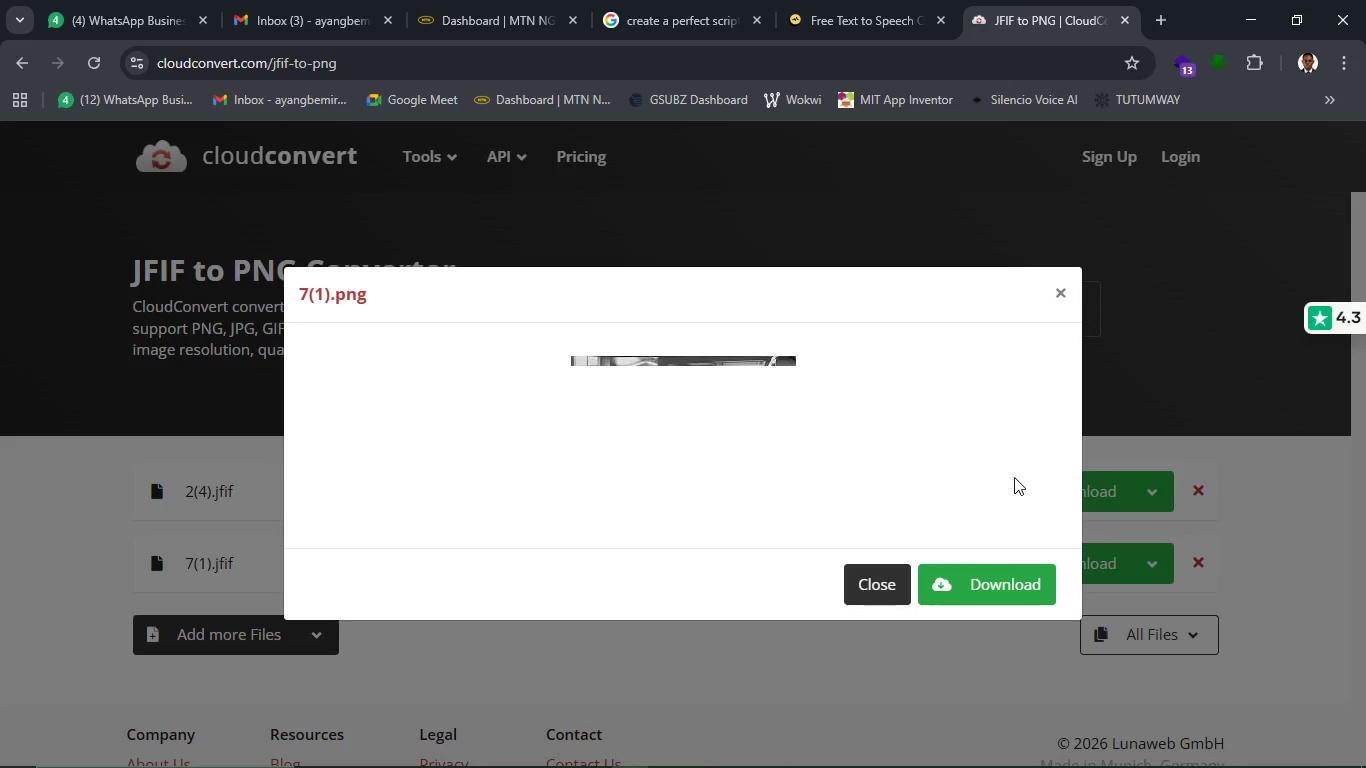 
left_click([999, 581])
 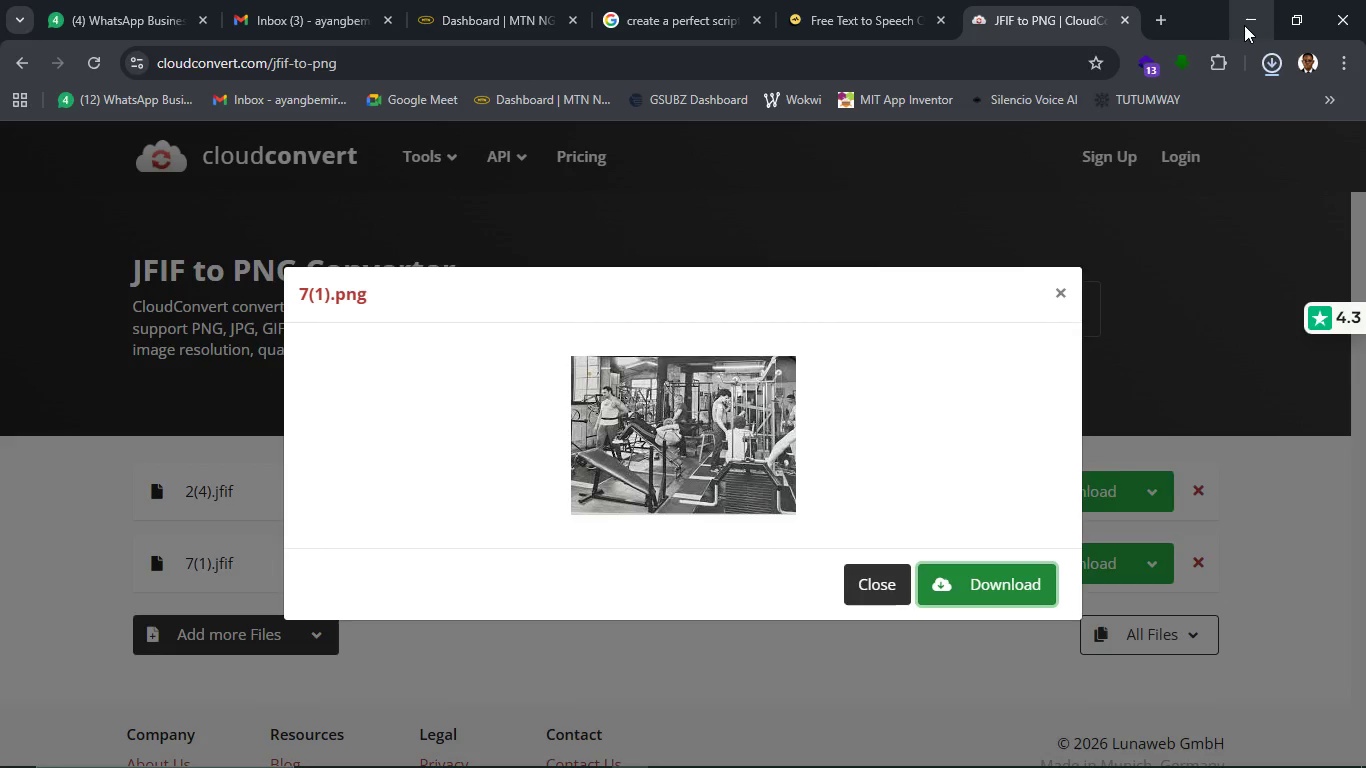 
wait(5.42)
 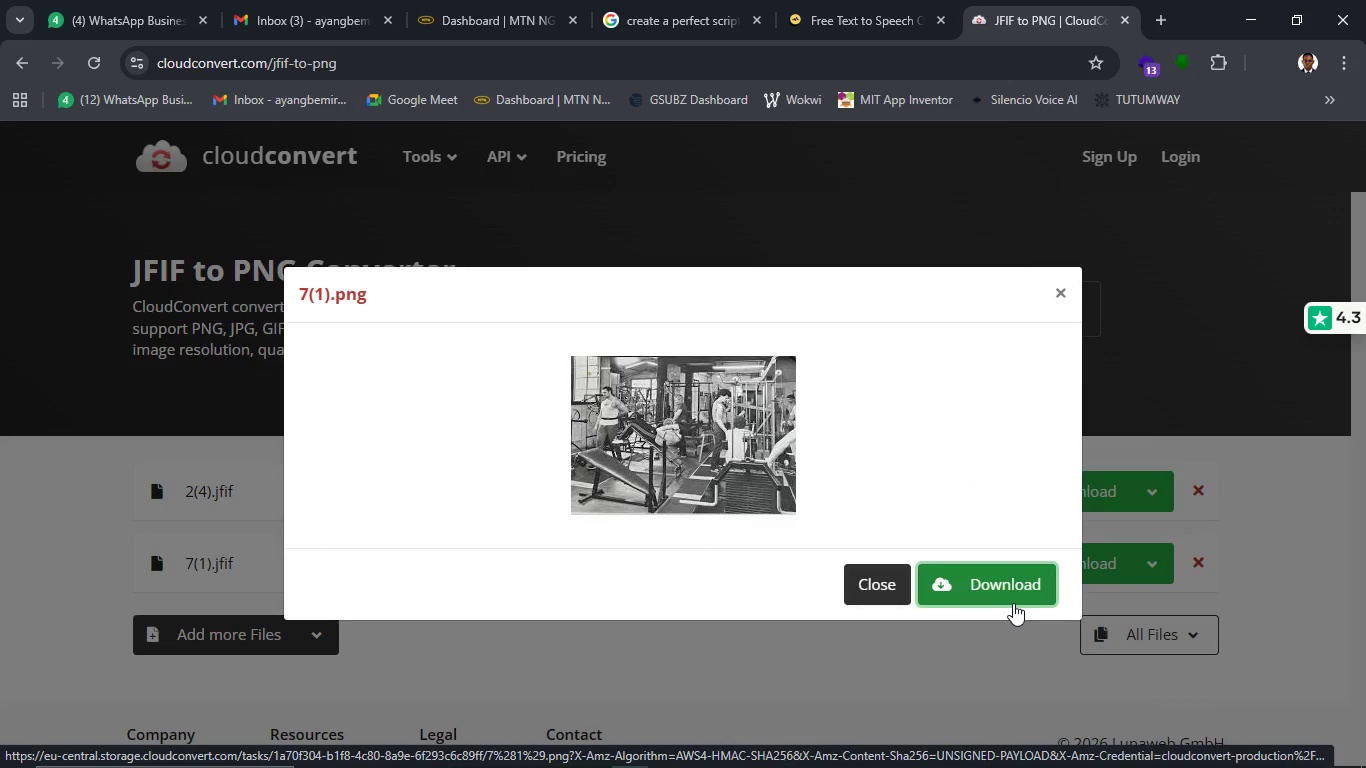 
left_click([898, 209])
 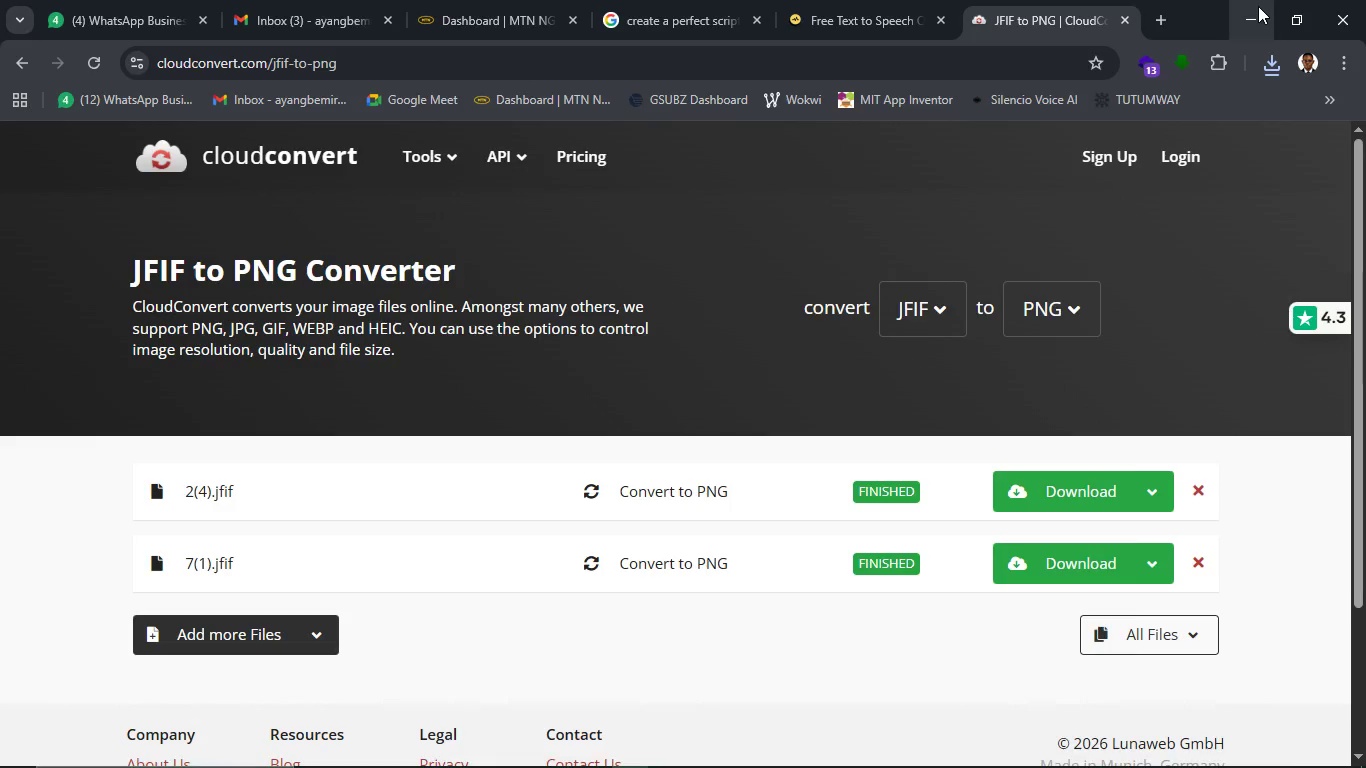 
left_click([1258, 6])